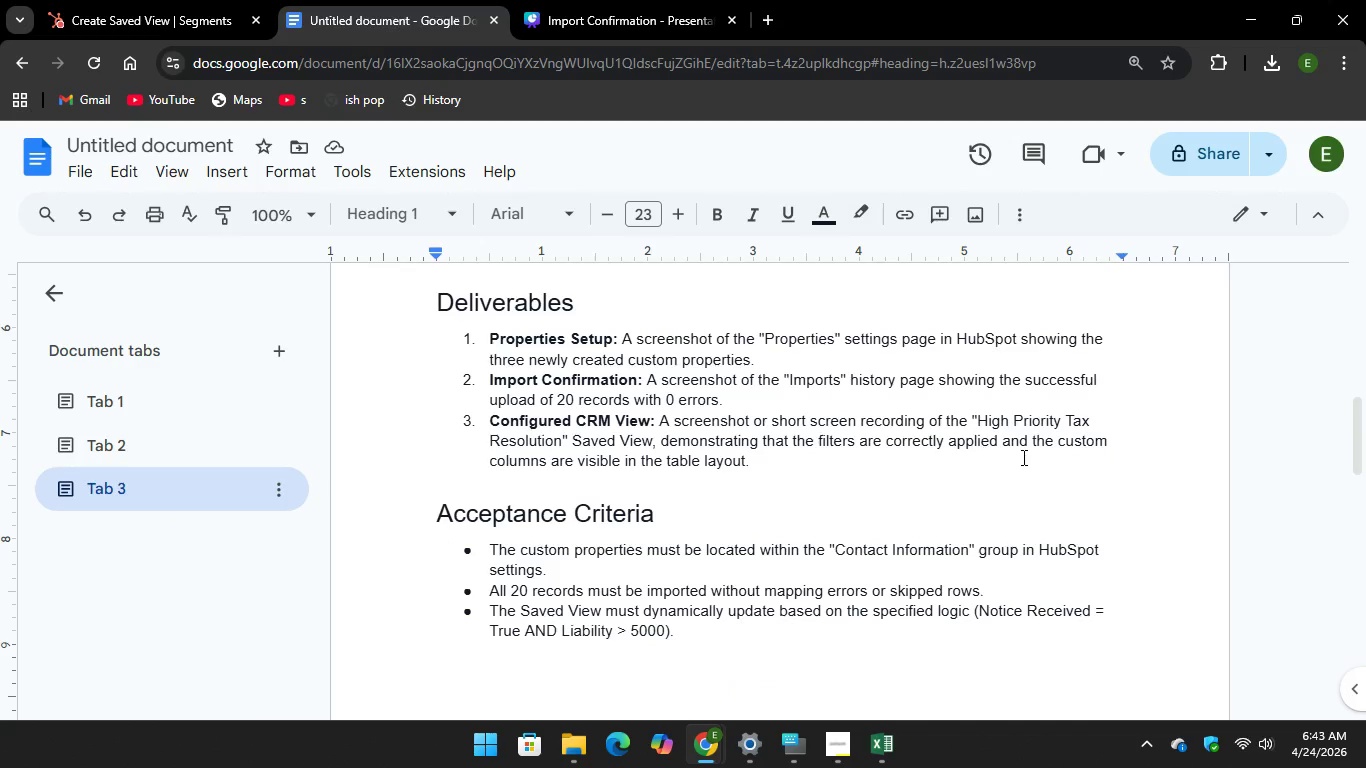 
wait(7.82)
 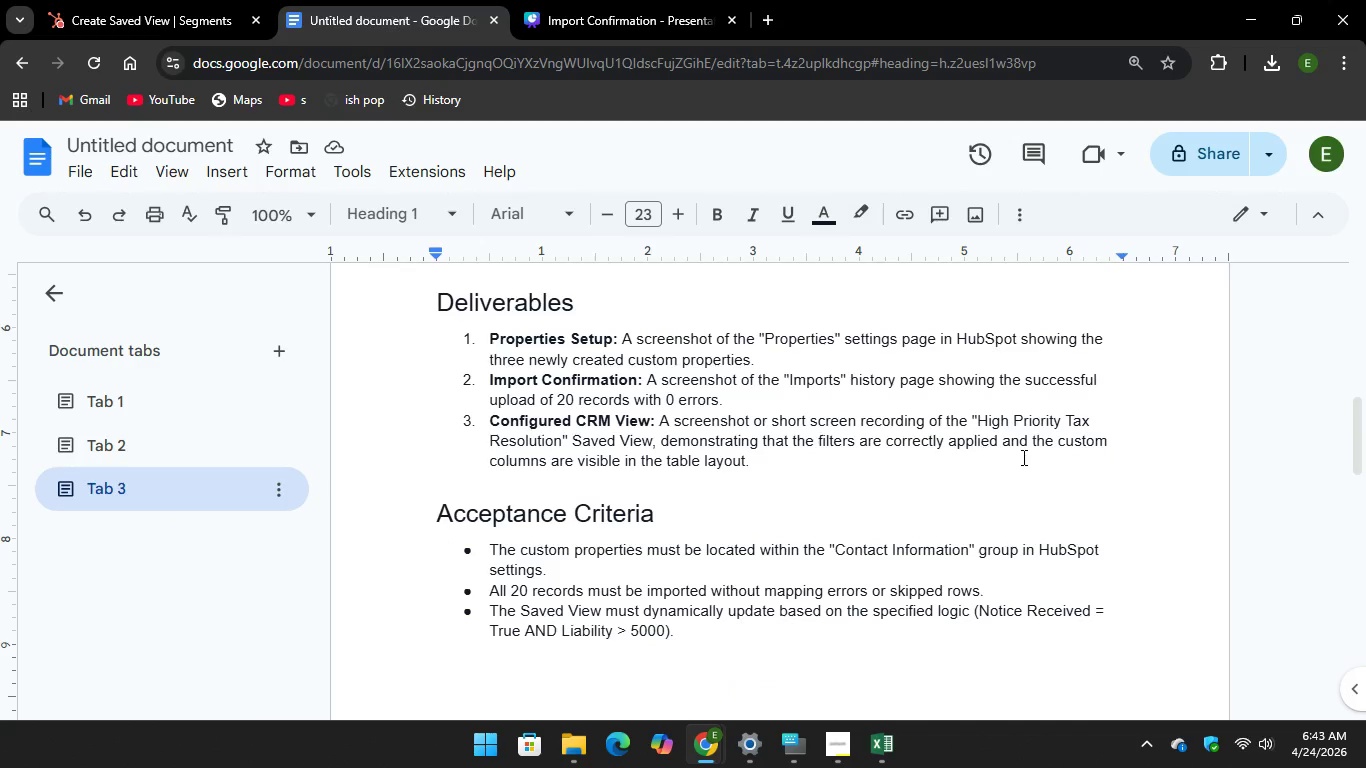 
left_click_drag(start_coordinate=[559, 441], to_coordinate=[979, 422])
 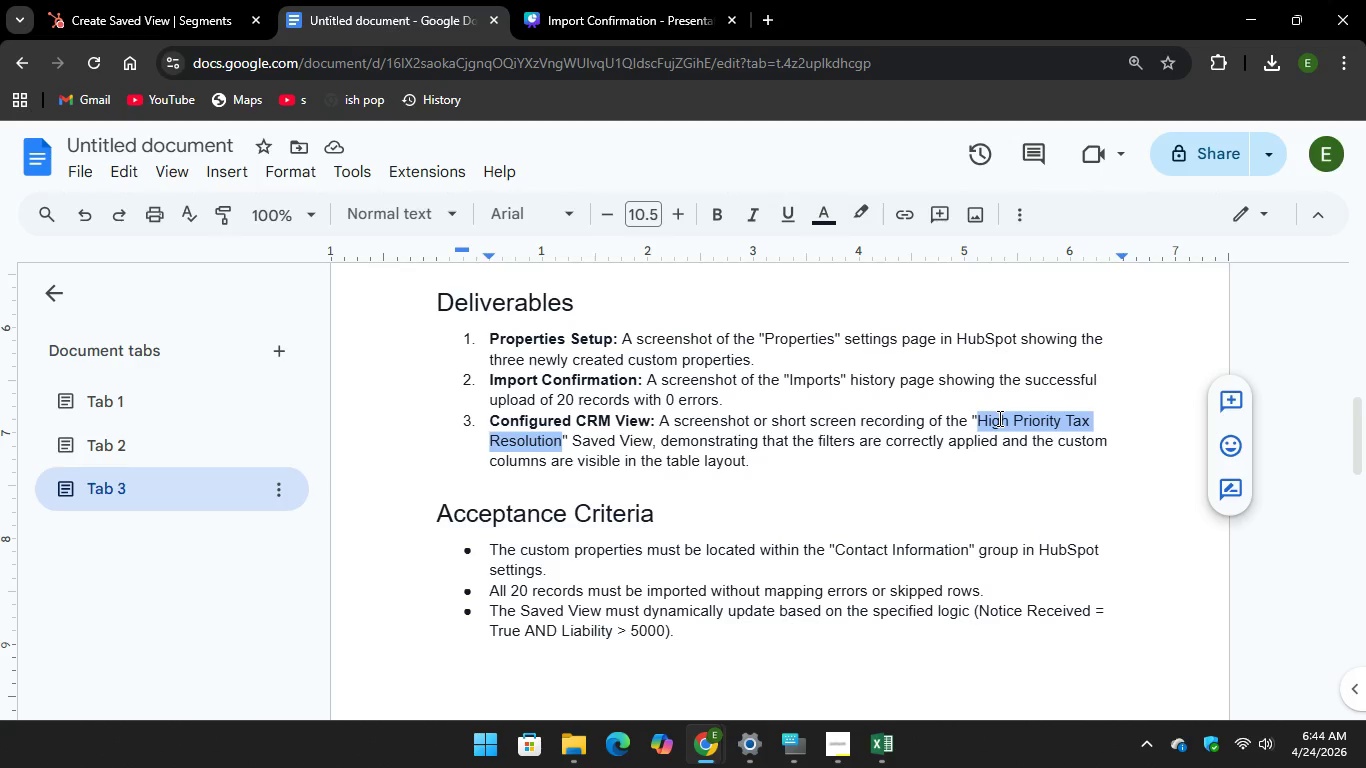 
right_click([998, 418])
 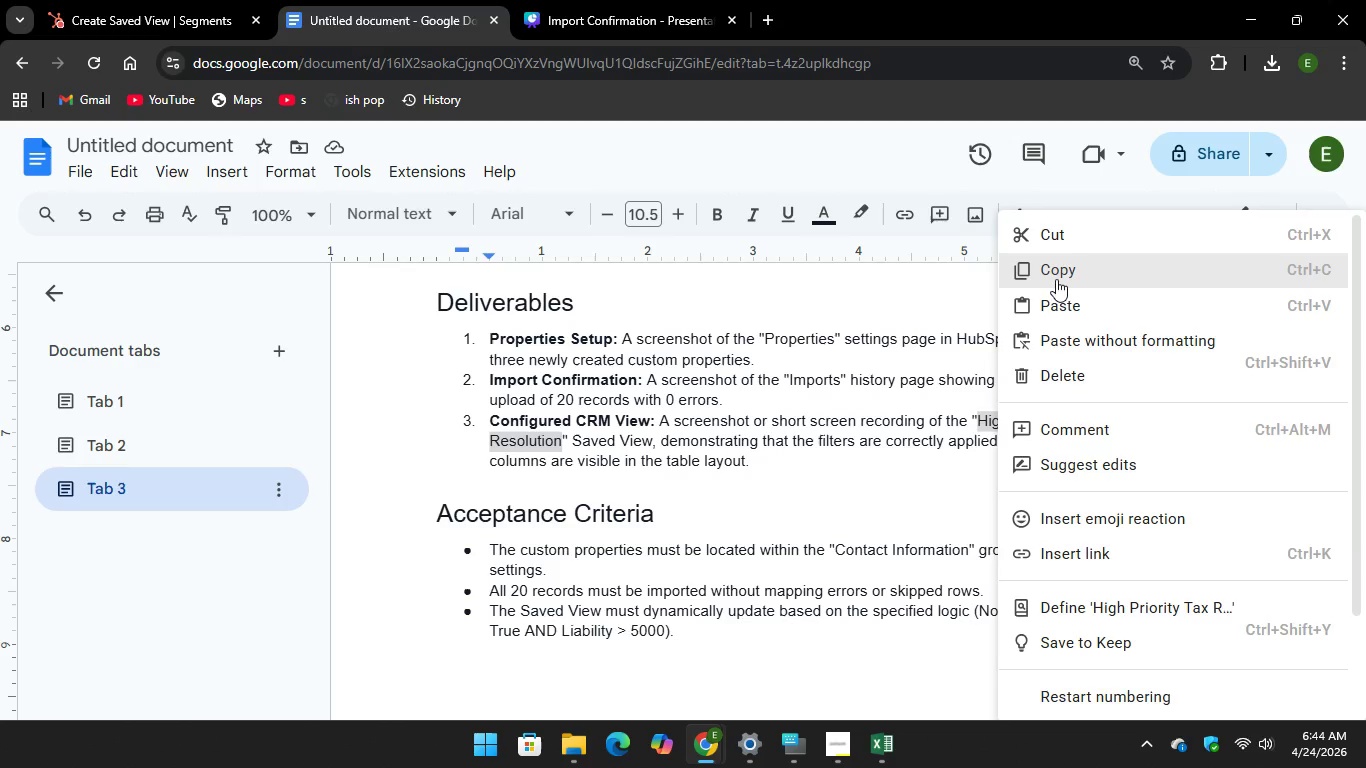 
left_click([1058, 271])
 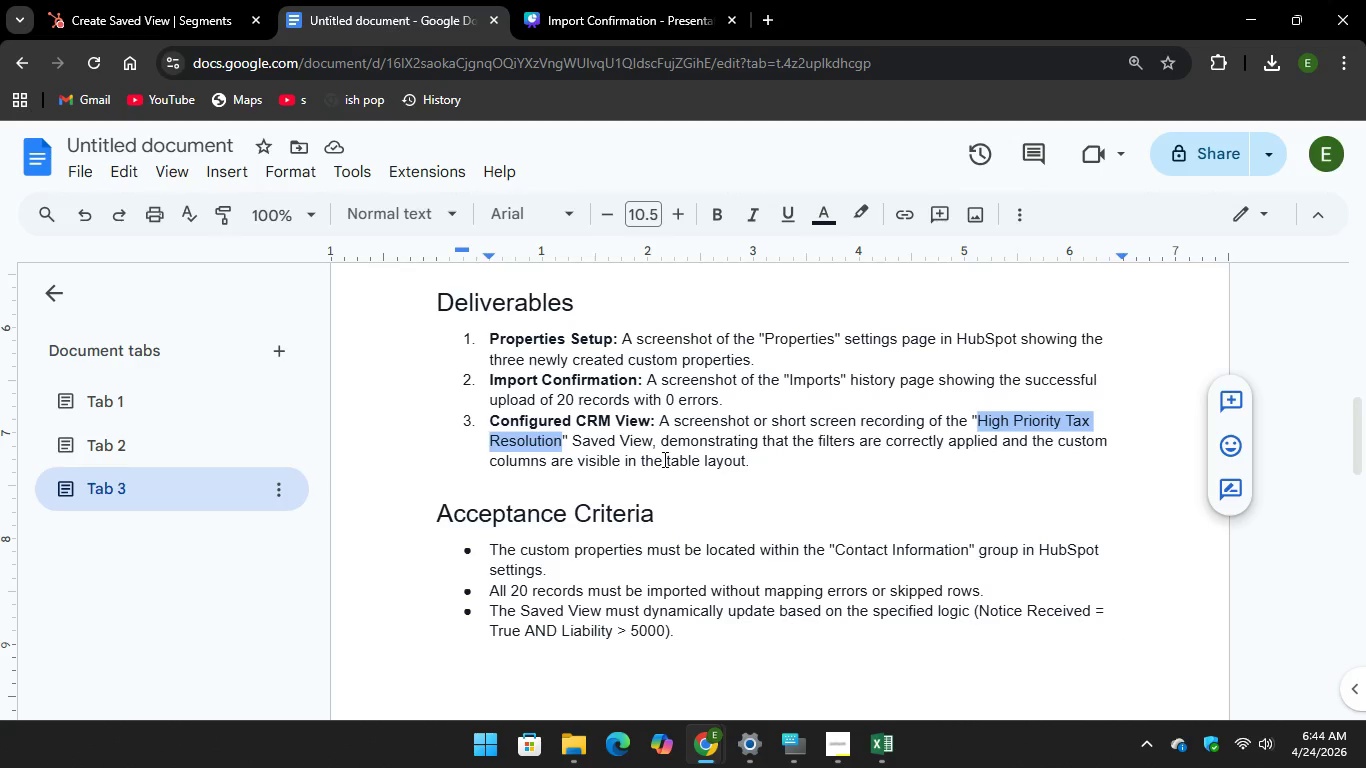 
scroll: coordinate [663, 459], scroll_direction: up, amount: 1.0
 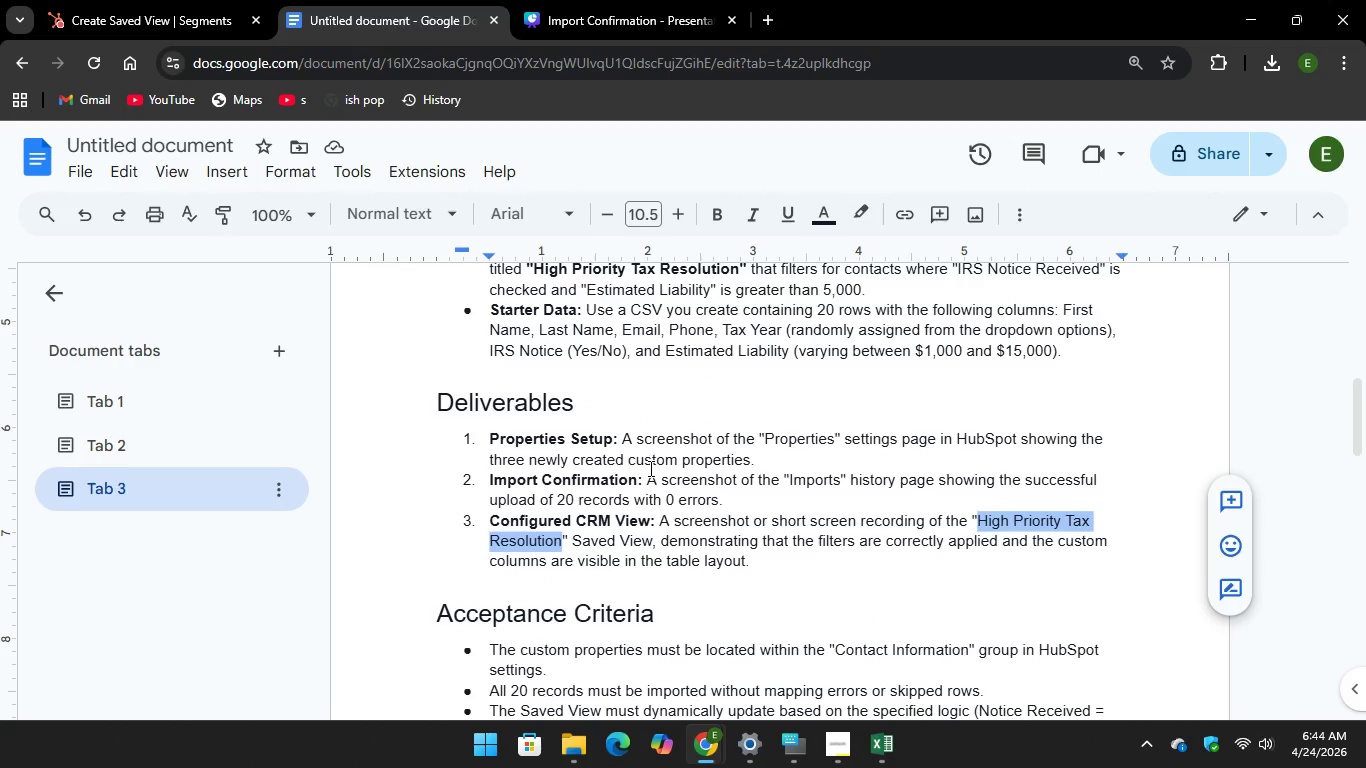 
wait(5.29)
 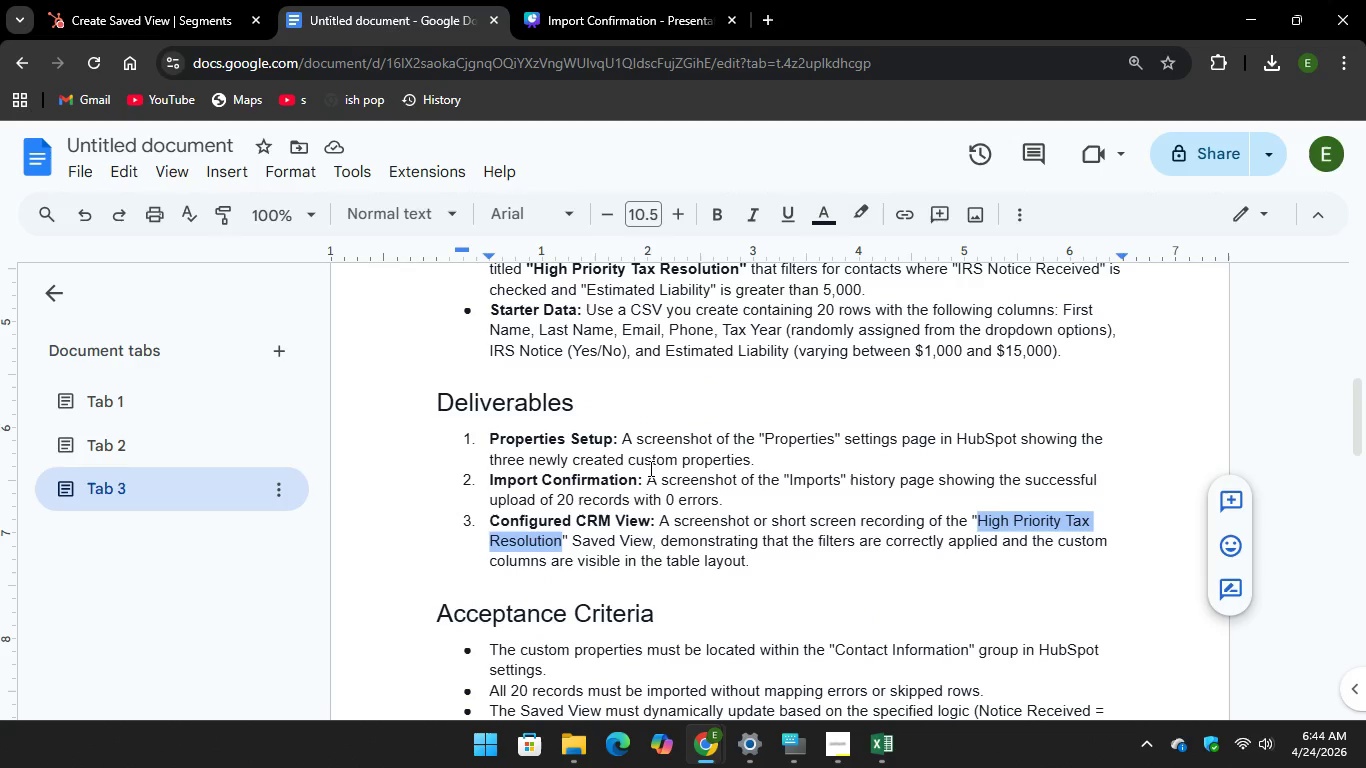 
left_click([356, 9])
 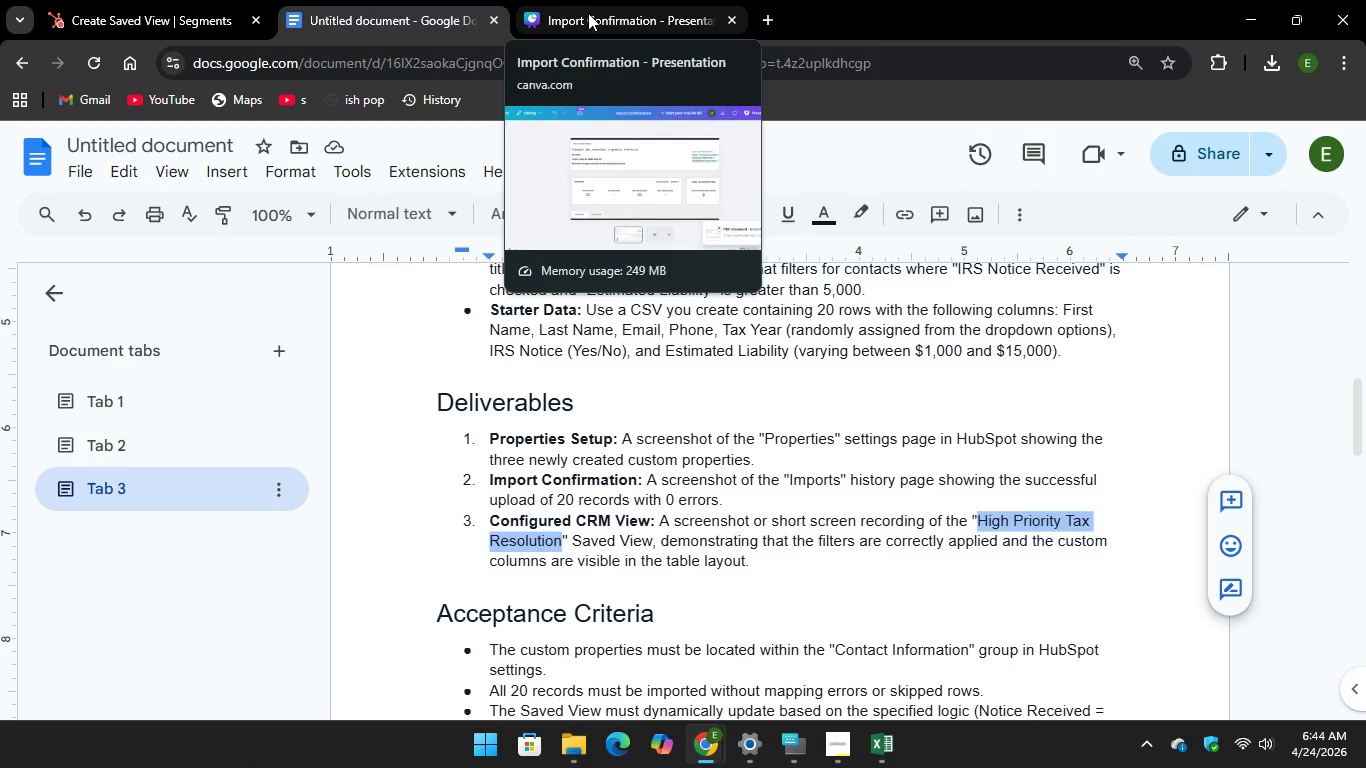 
left_click([588, 13])
 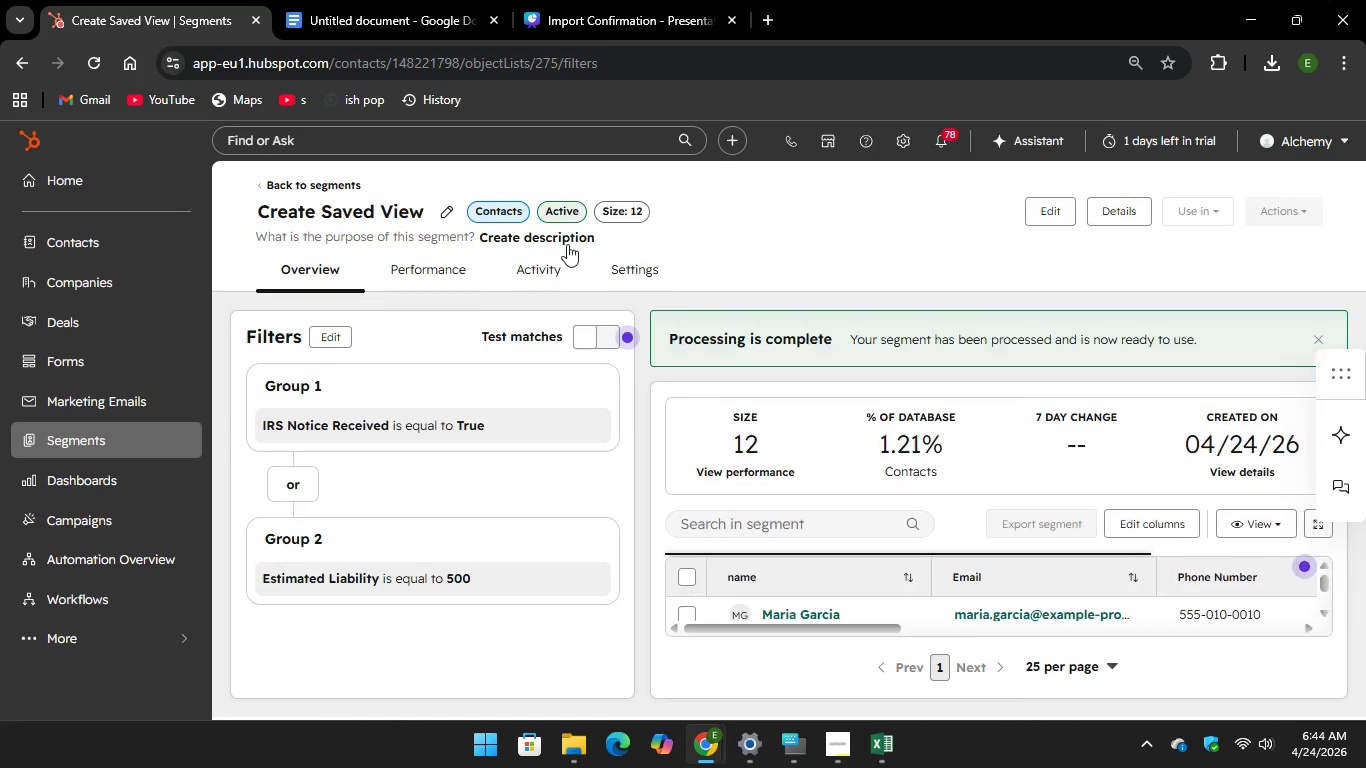 
left_click([443, 204])
 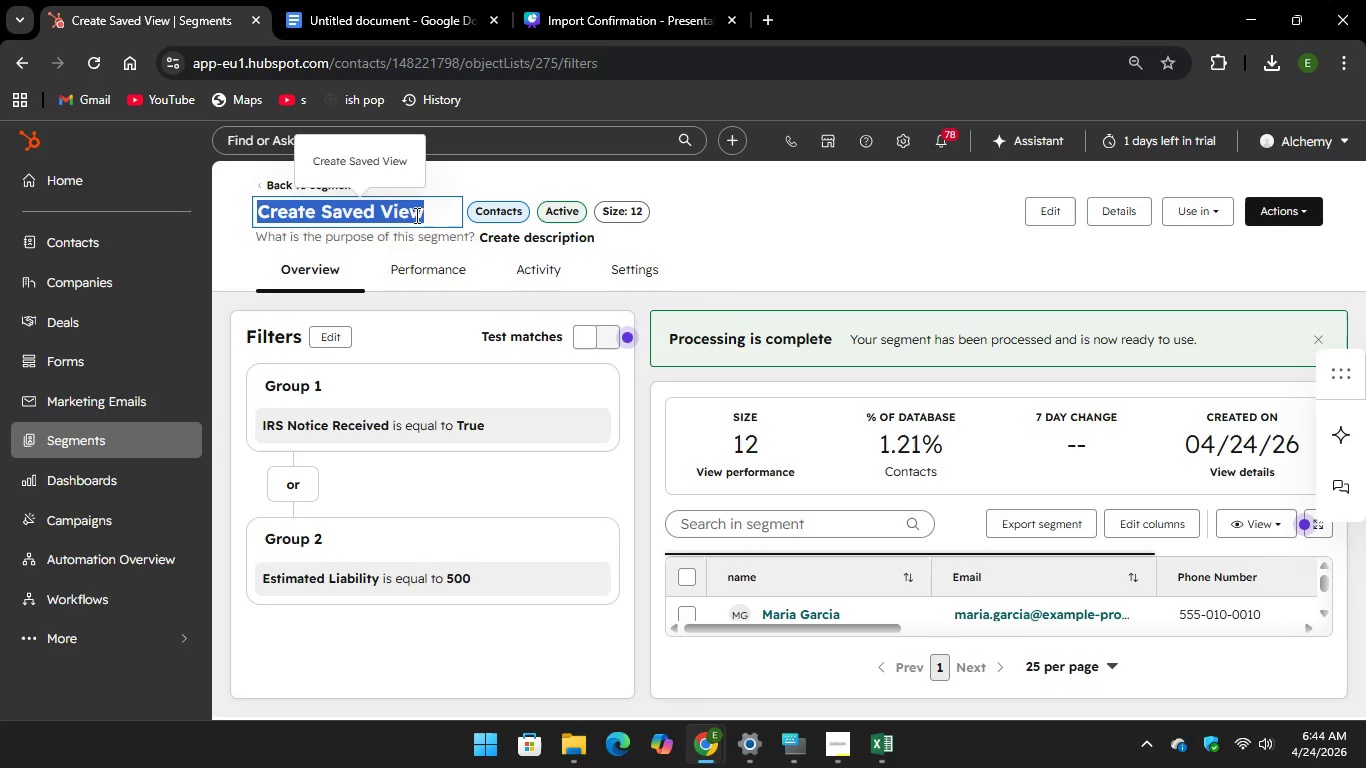 
right_click([397, 214])
 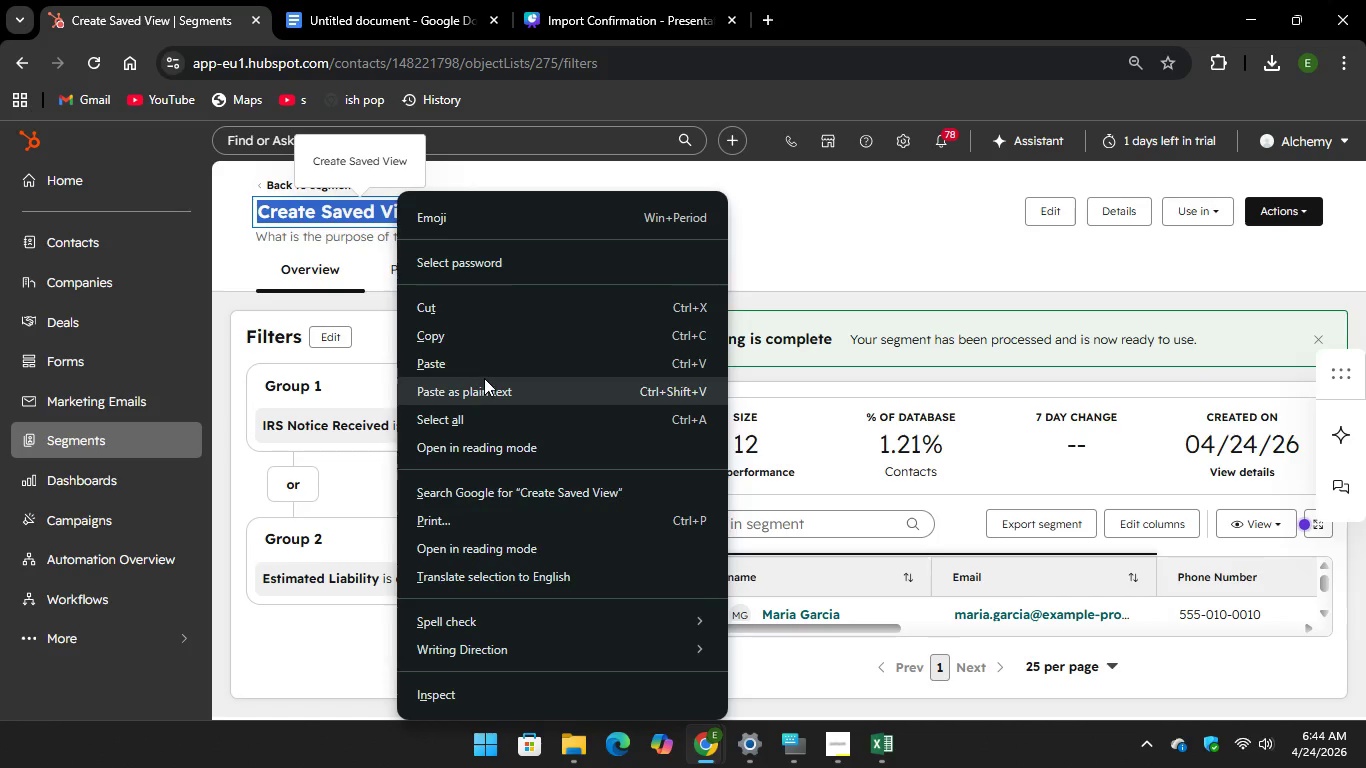 
left_click([484, 364])
 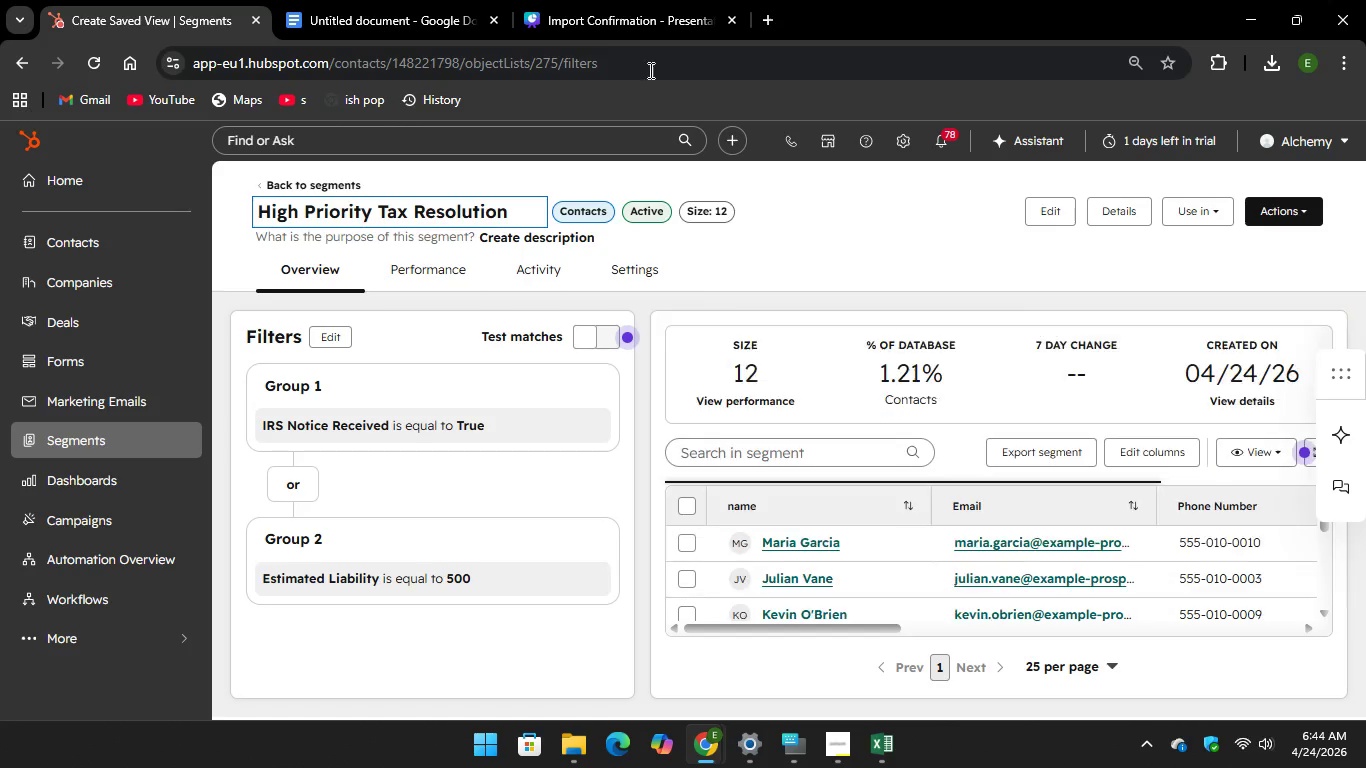 
wait(5.62)
 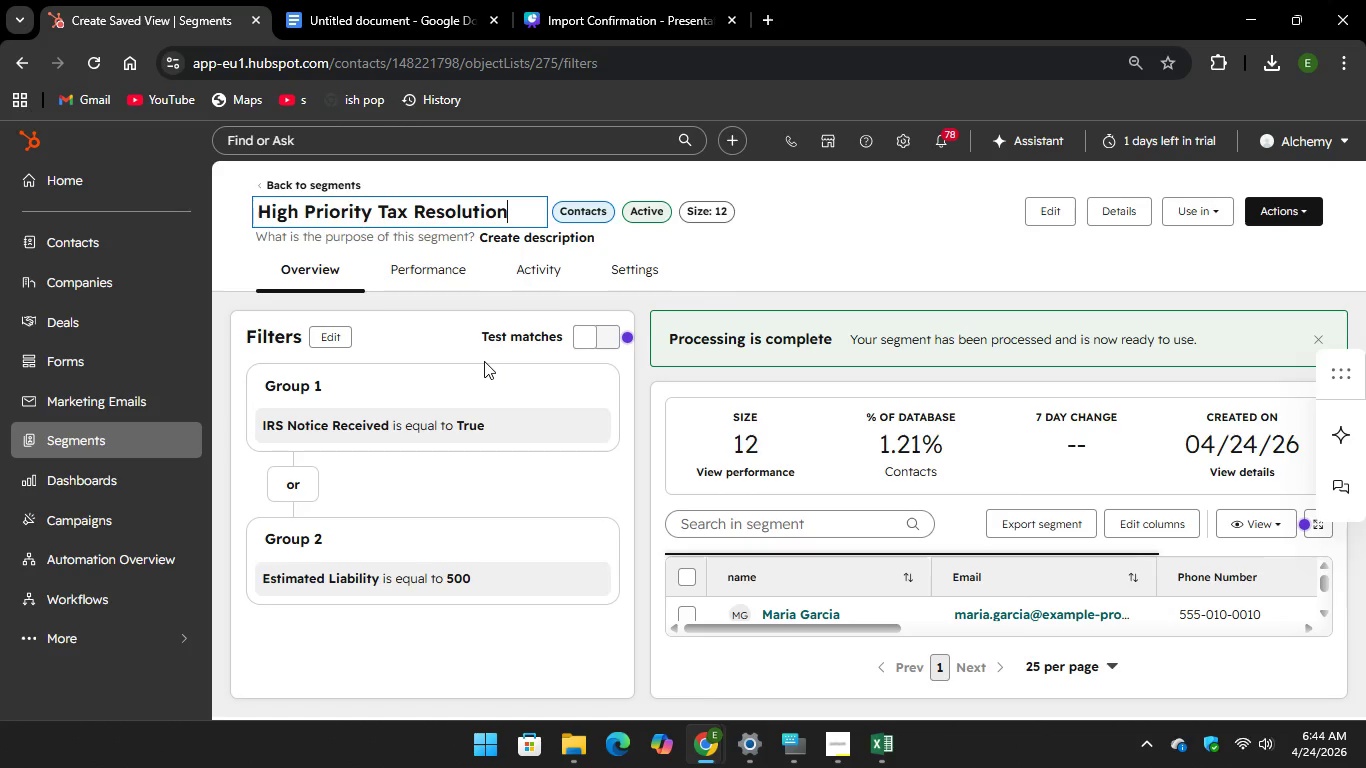 
left_click([932, 252])
 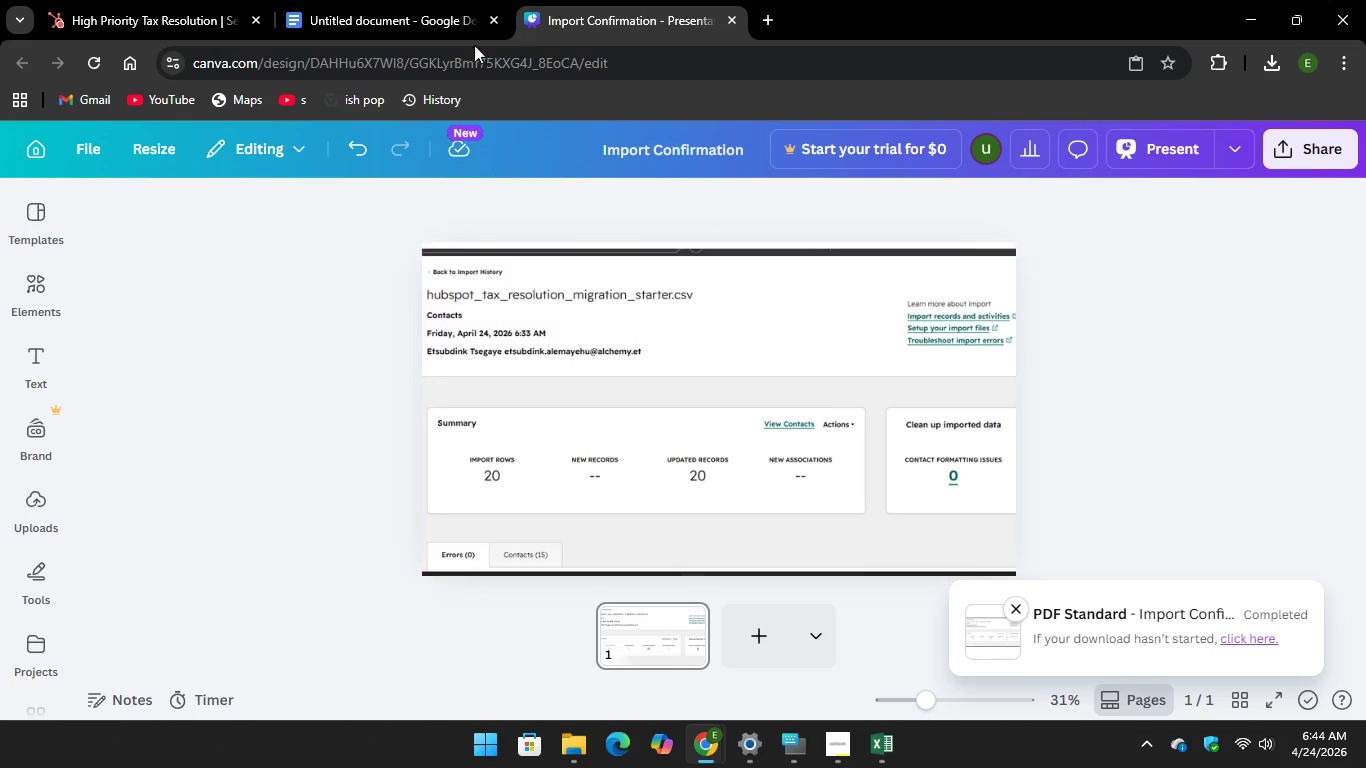 
left_click_drag(start_coordinate=[371, 20], to_coordinate=[376, 22])